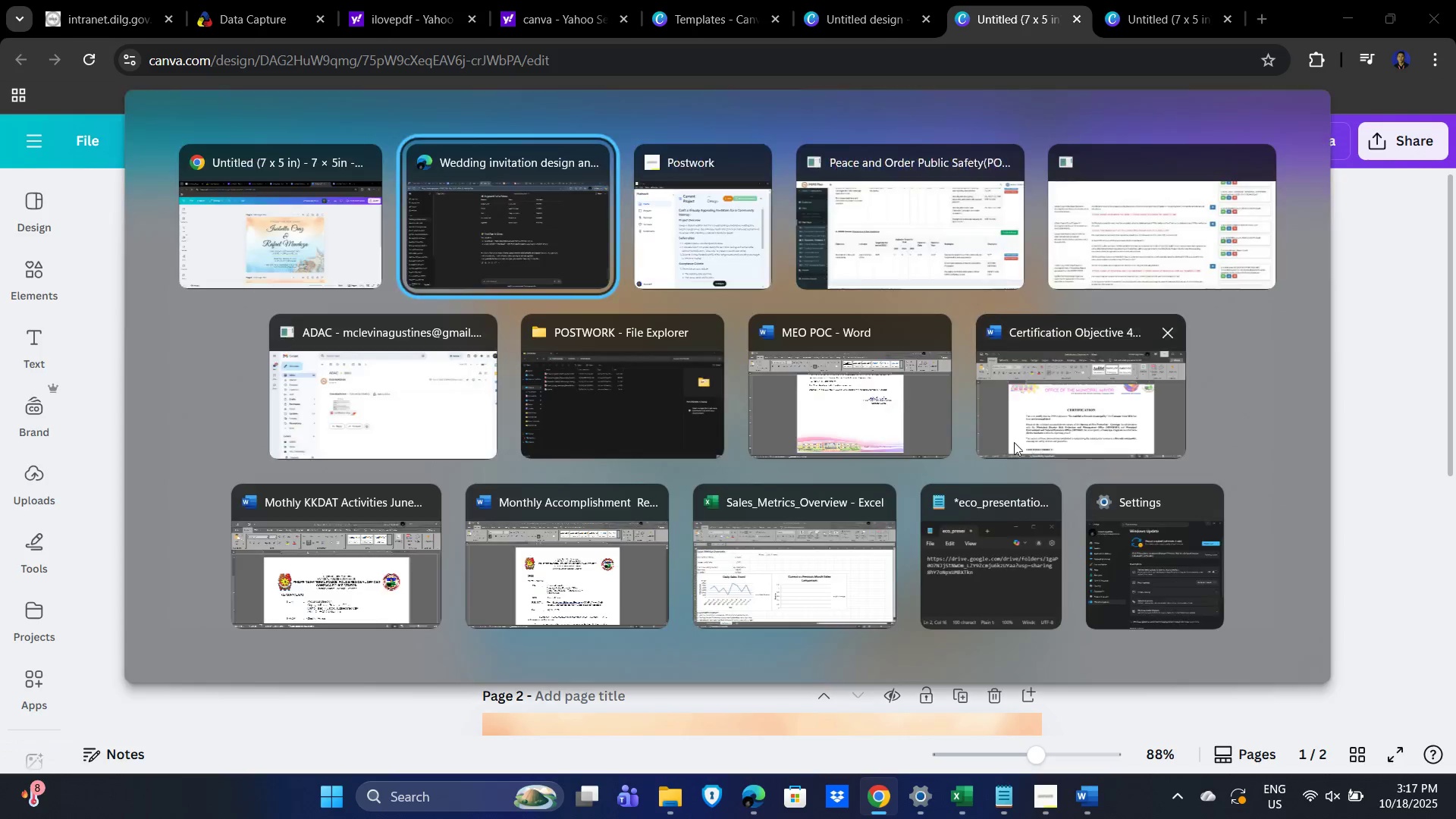 
key(Alt+Tab)
 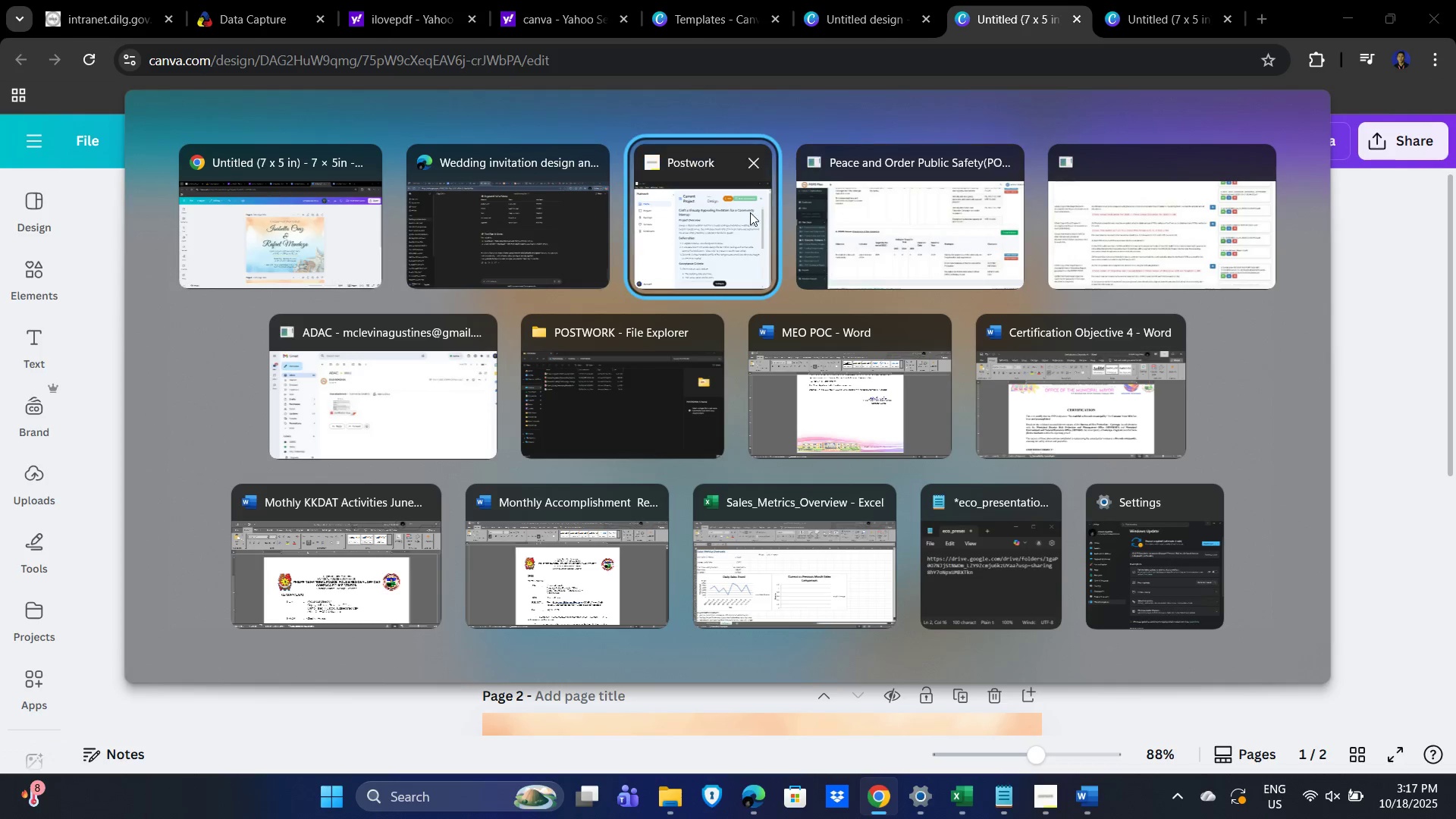 
left_click([700, 219])